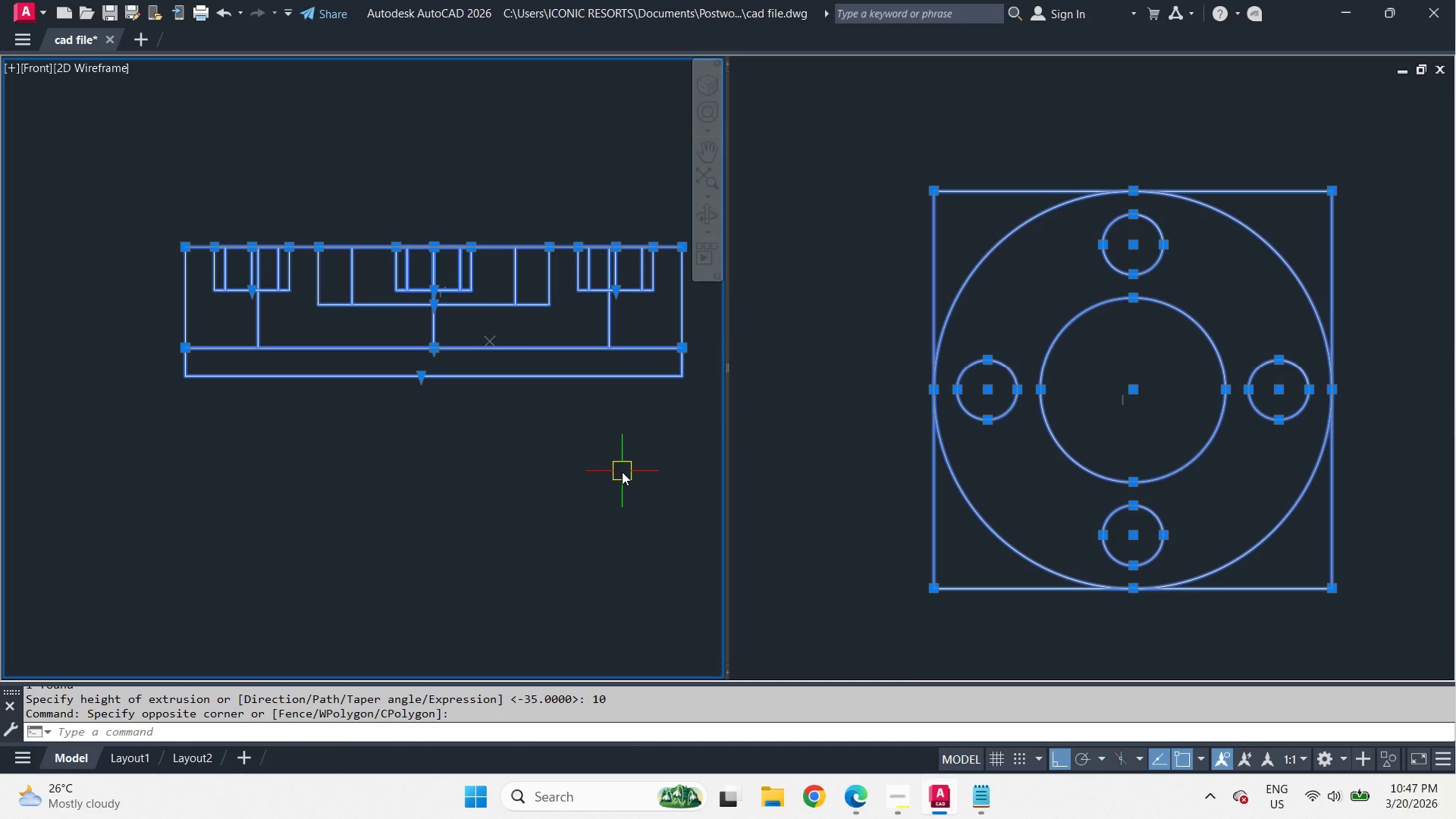 
key(M)
 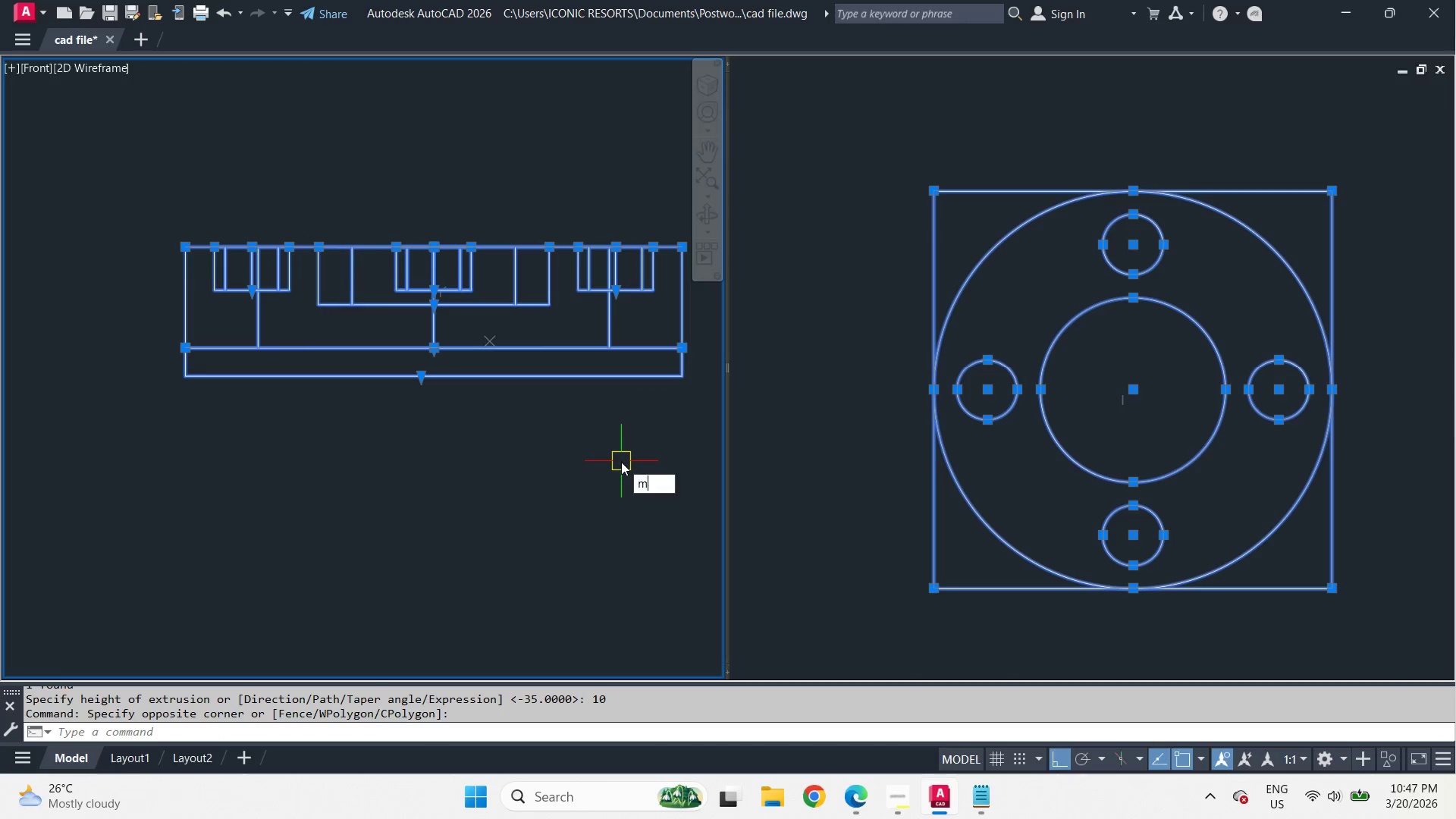 
key(Space)
 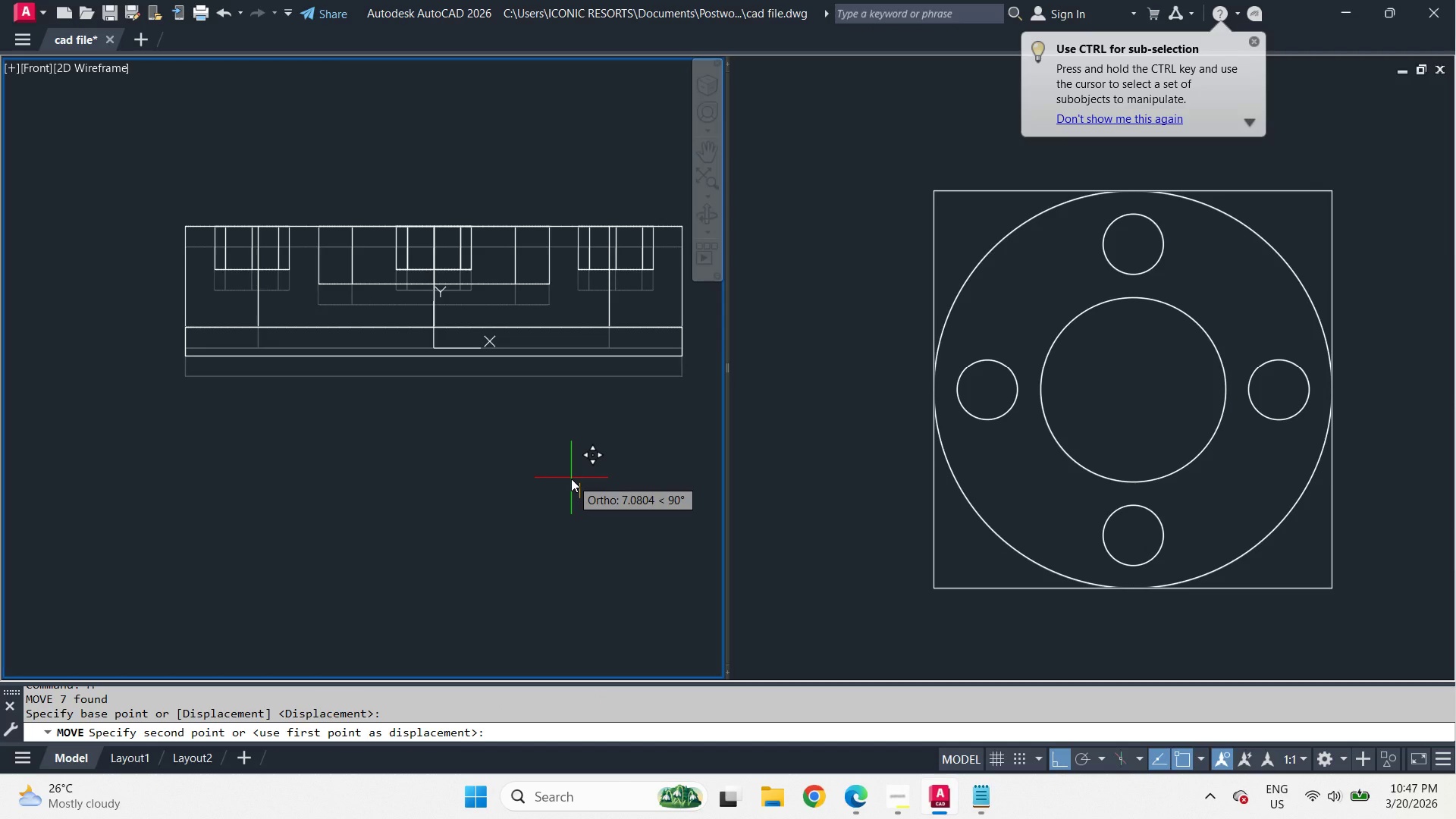 
key(Numpad1)
 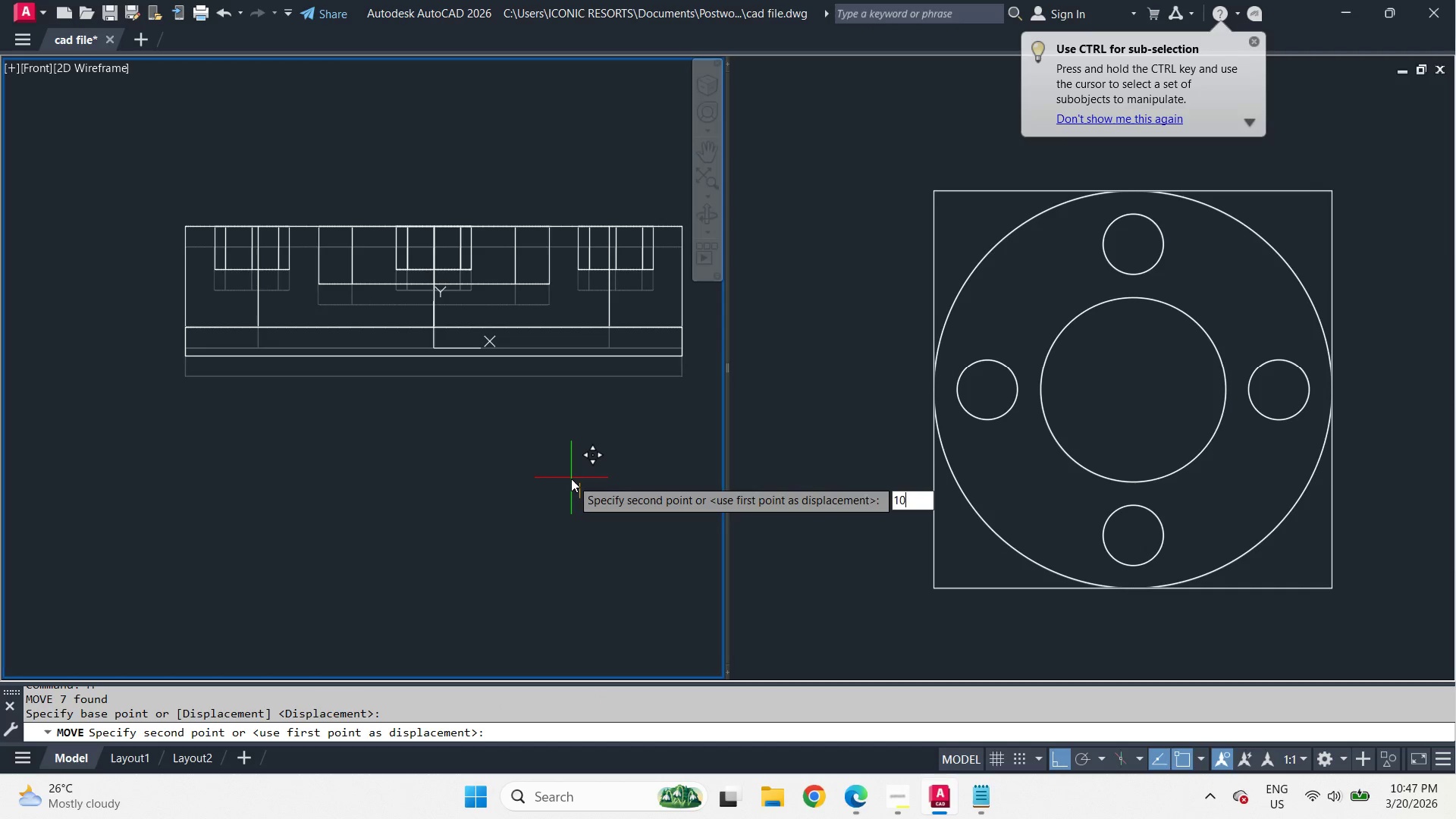 
key(Numpad0)
 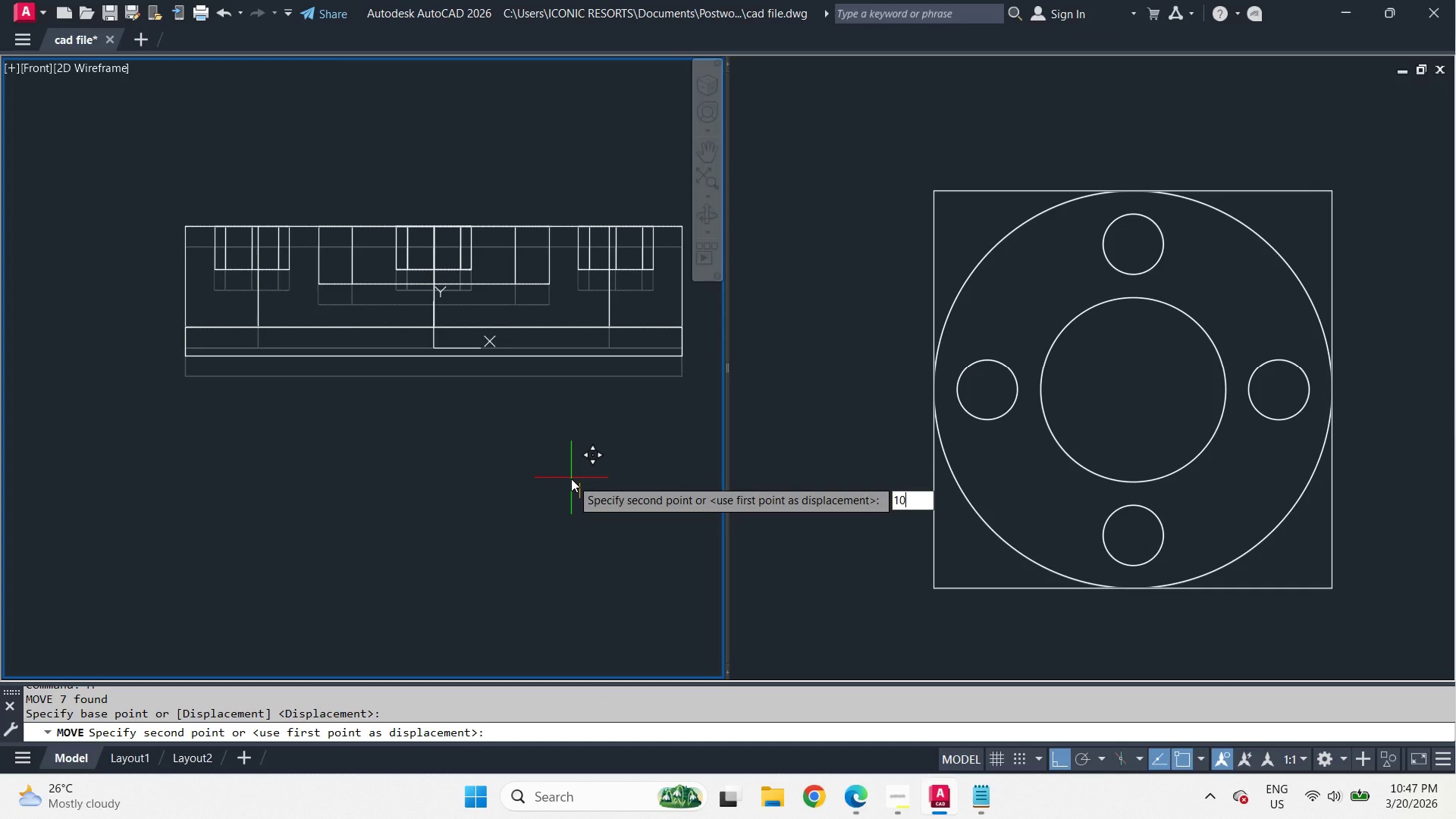 
wait(10.52)
 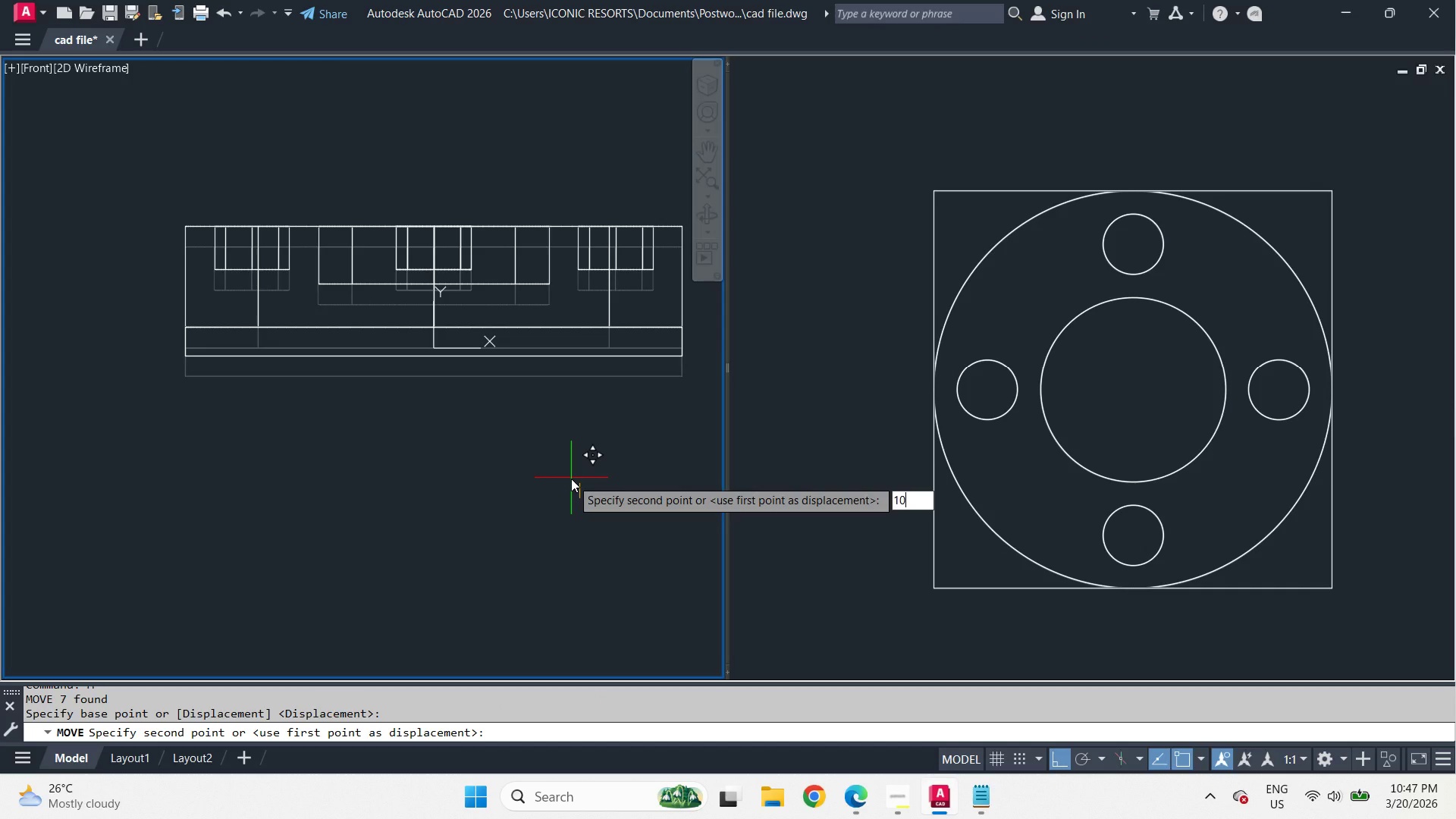 
key(NumpadEnter)
 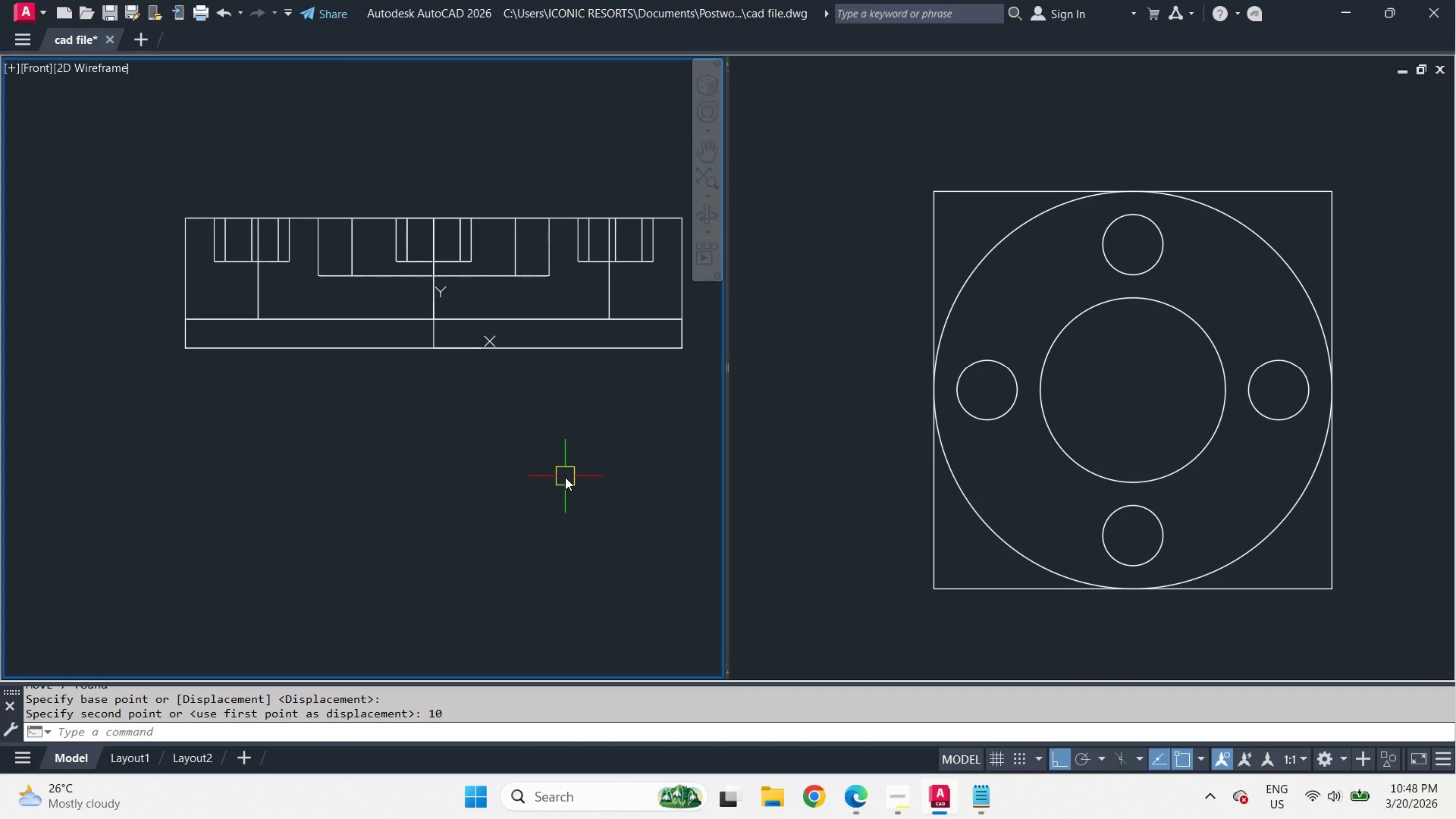 
wait(24.14)
 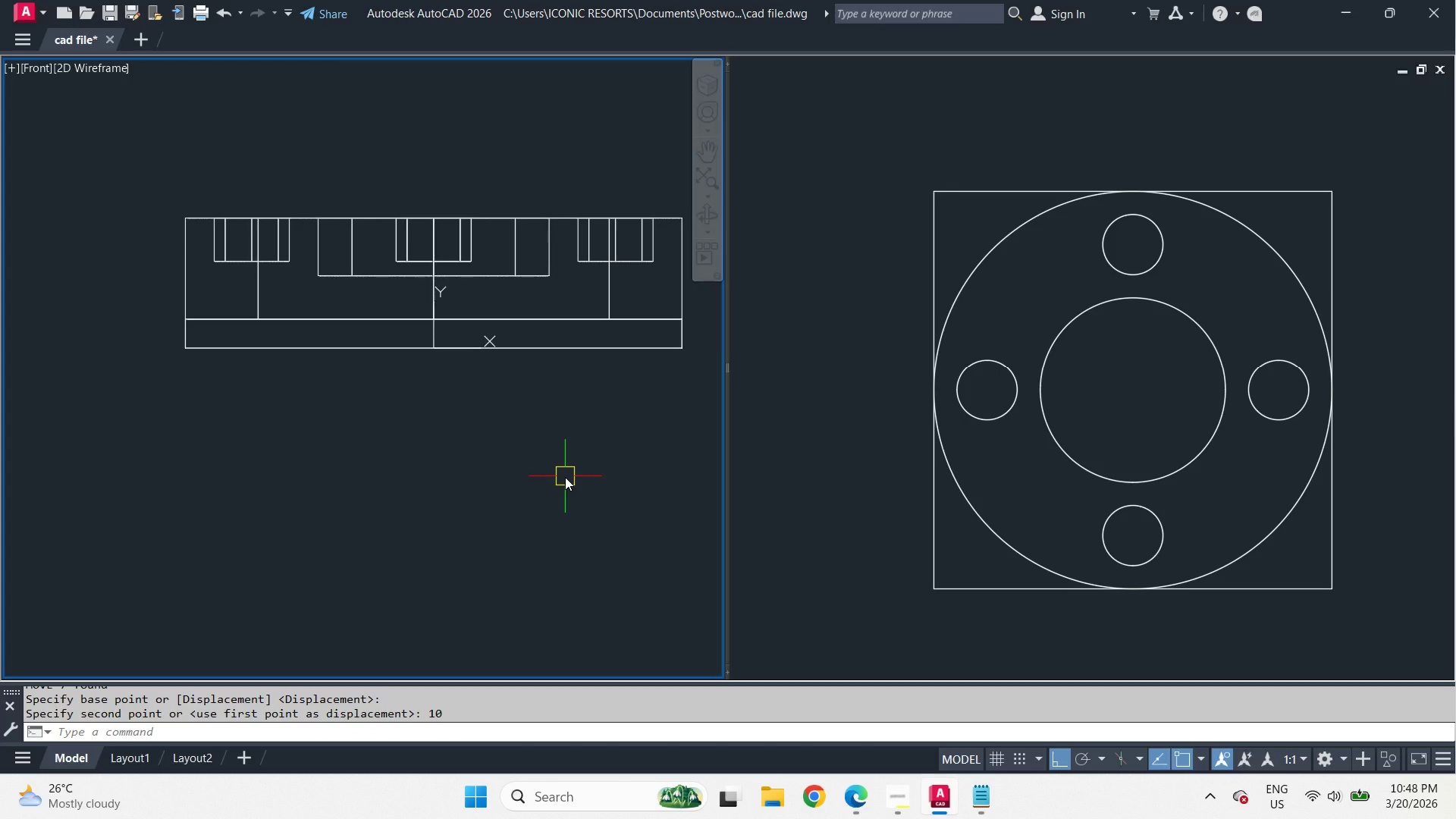 
left_click([892, 799])